 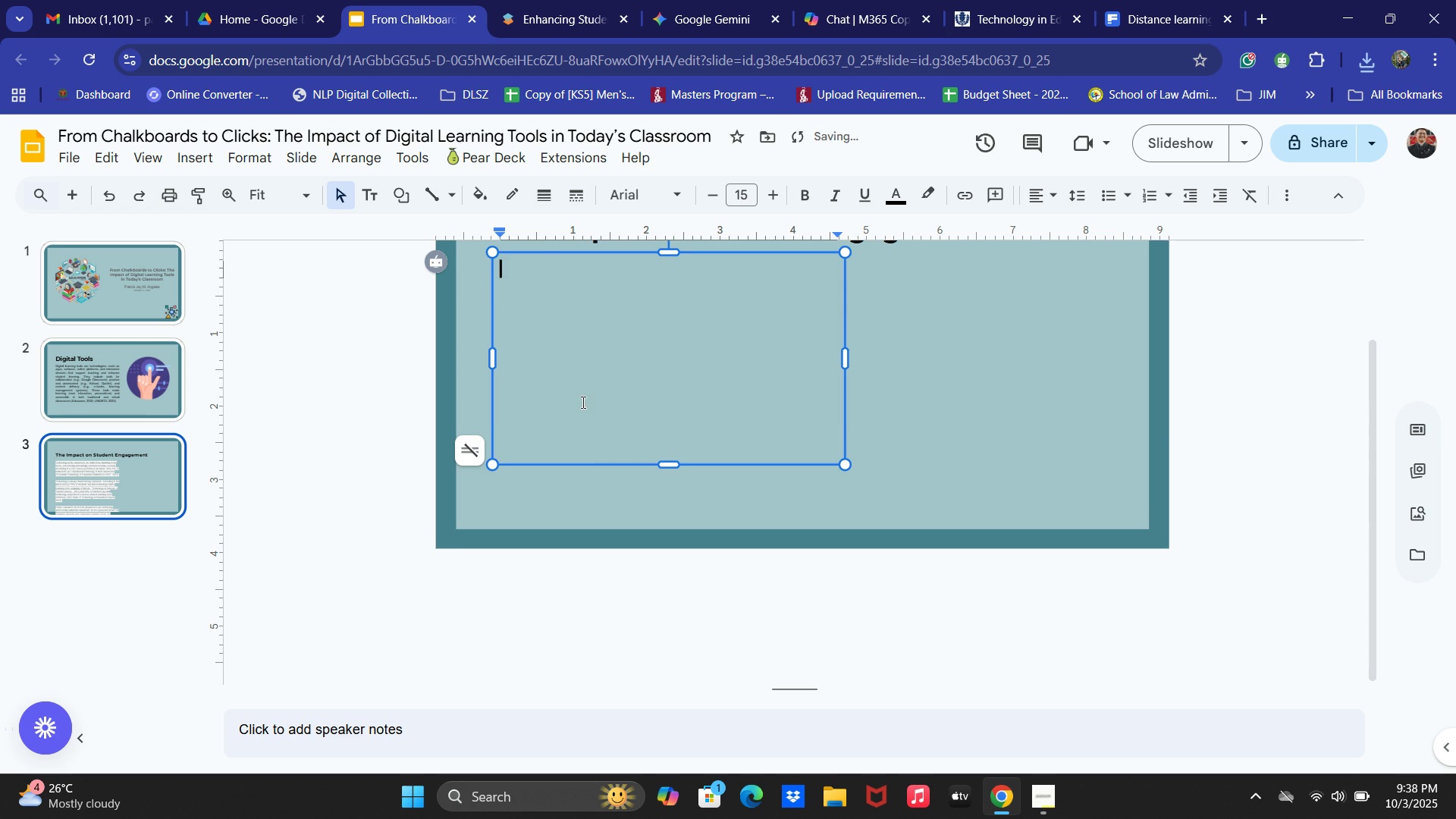 
scroll: coordinate [546, 313], scroll_direction: up, amount: 1.0
 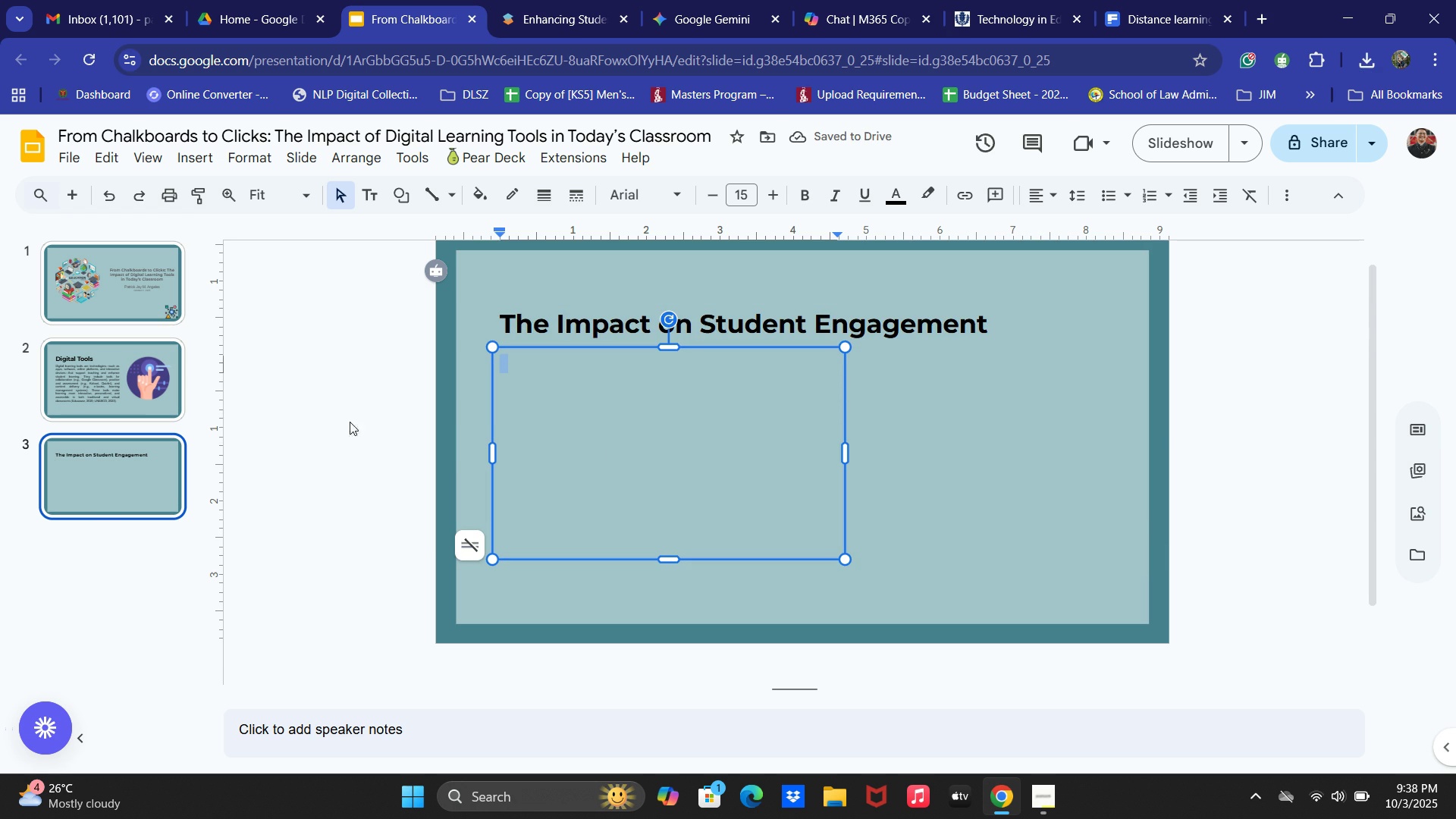 
left_click([514, 425])
 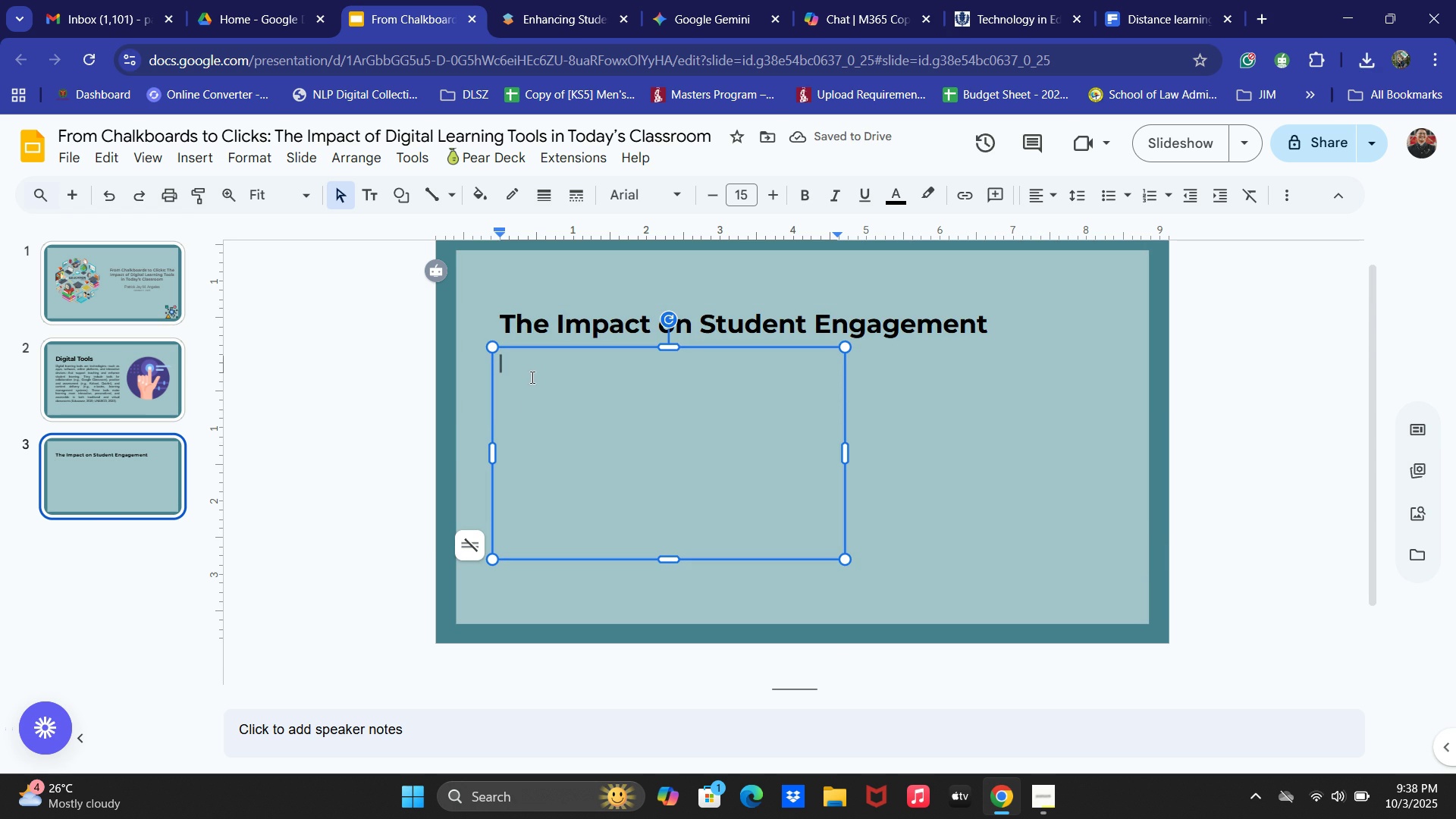 
right_click([531, 377])
 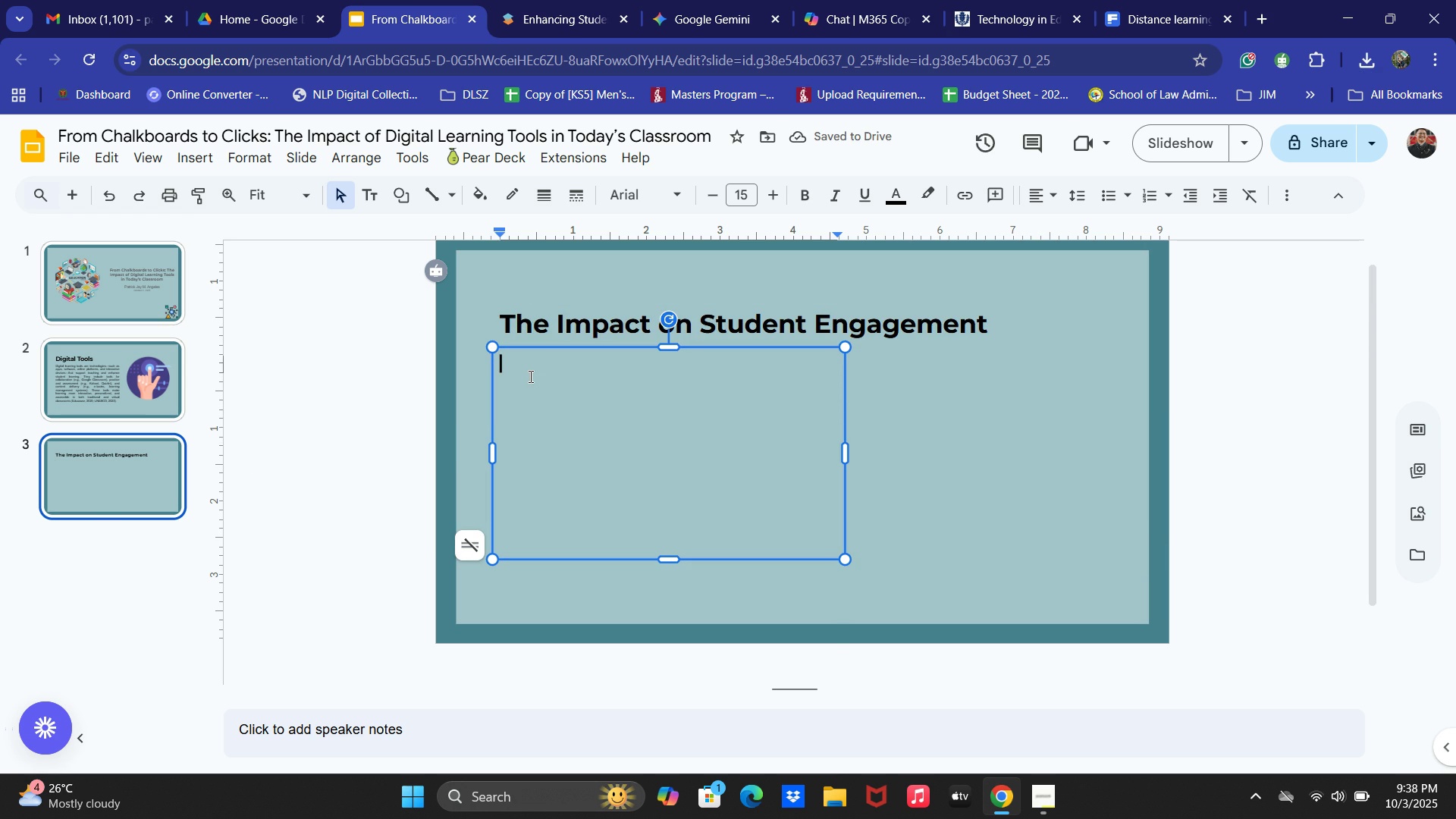 
right_click([529, 376])
 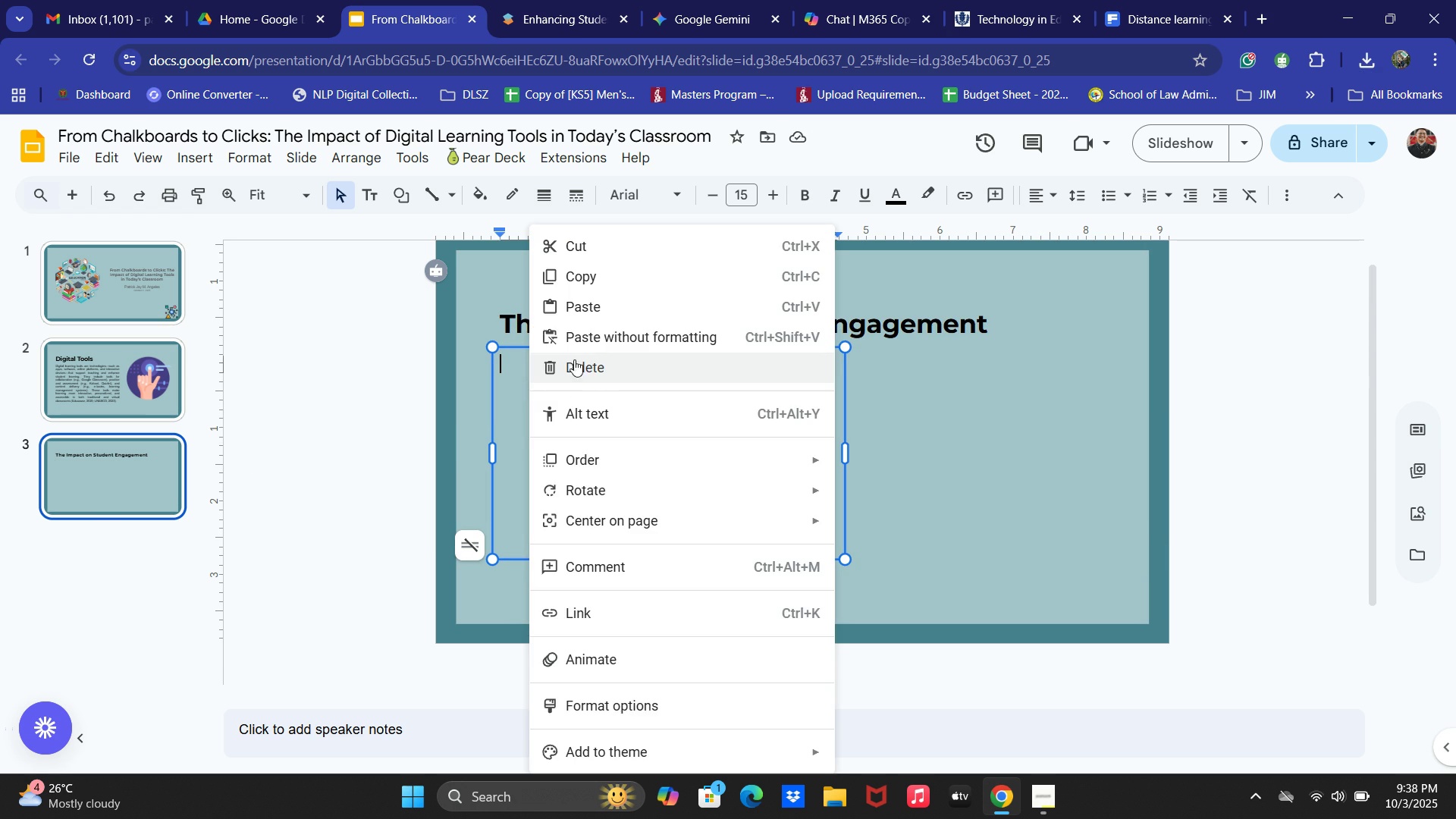 
left_click([578, 344])
 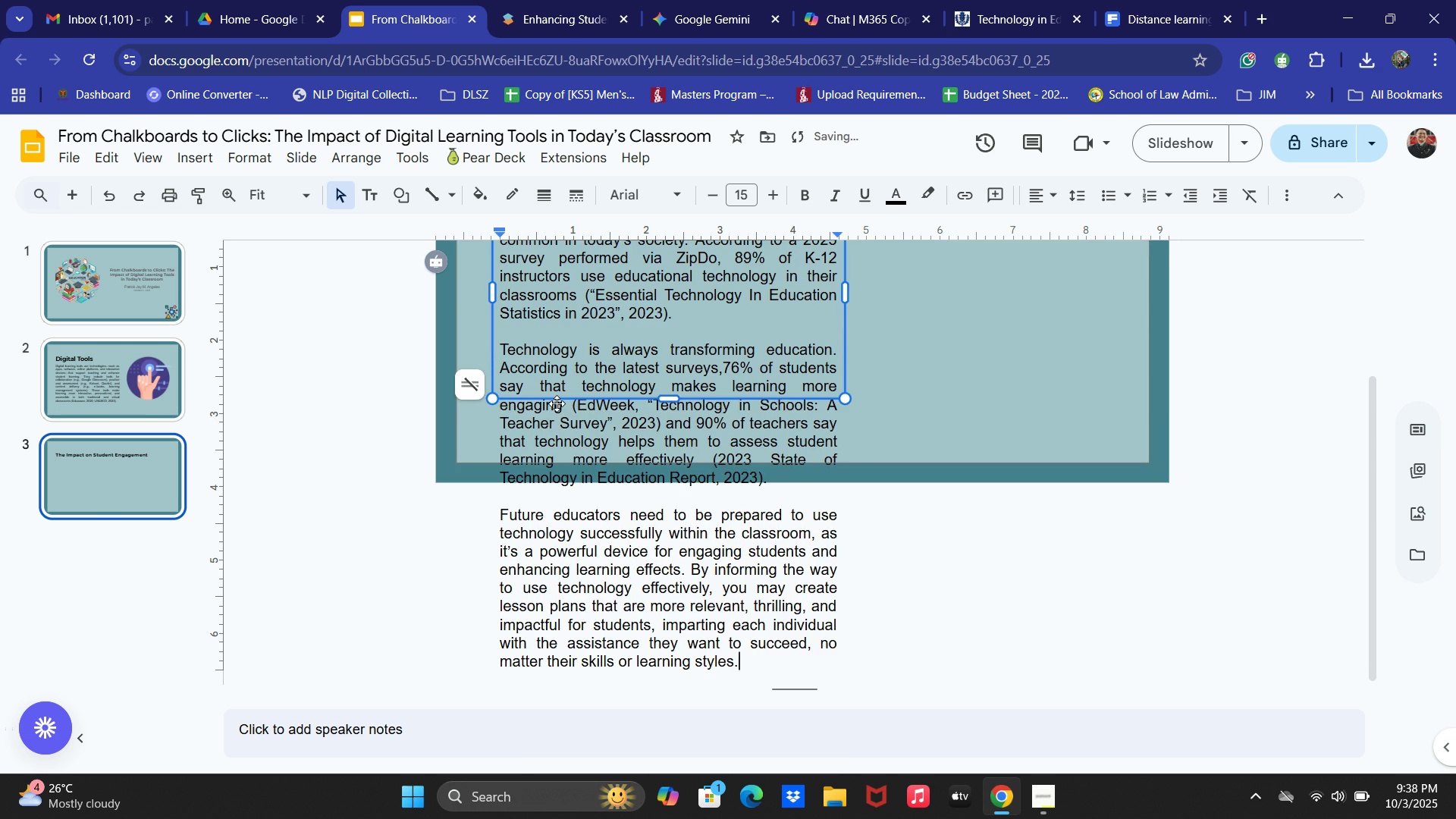 
scroll: coordinate [586, 479], scroll_direction: up, amount: 3.0